 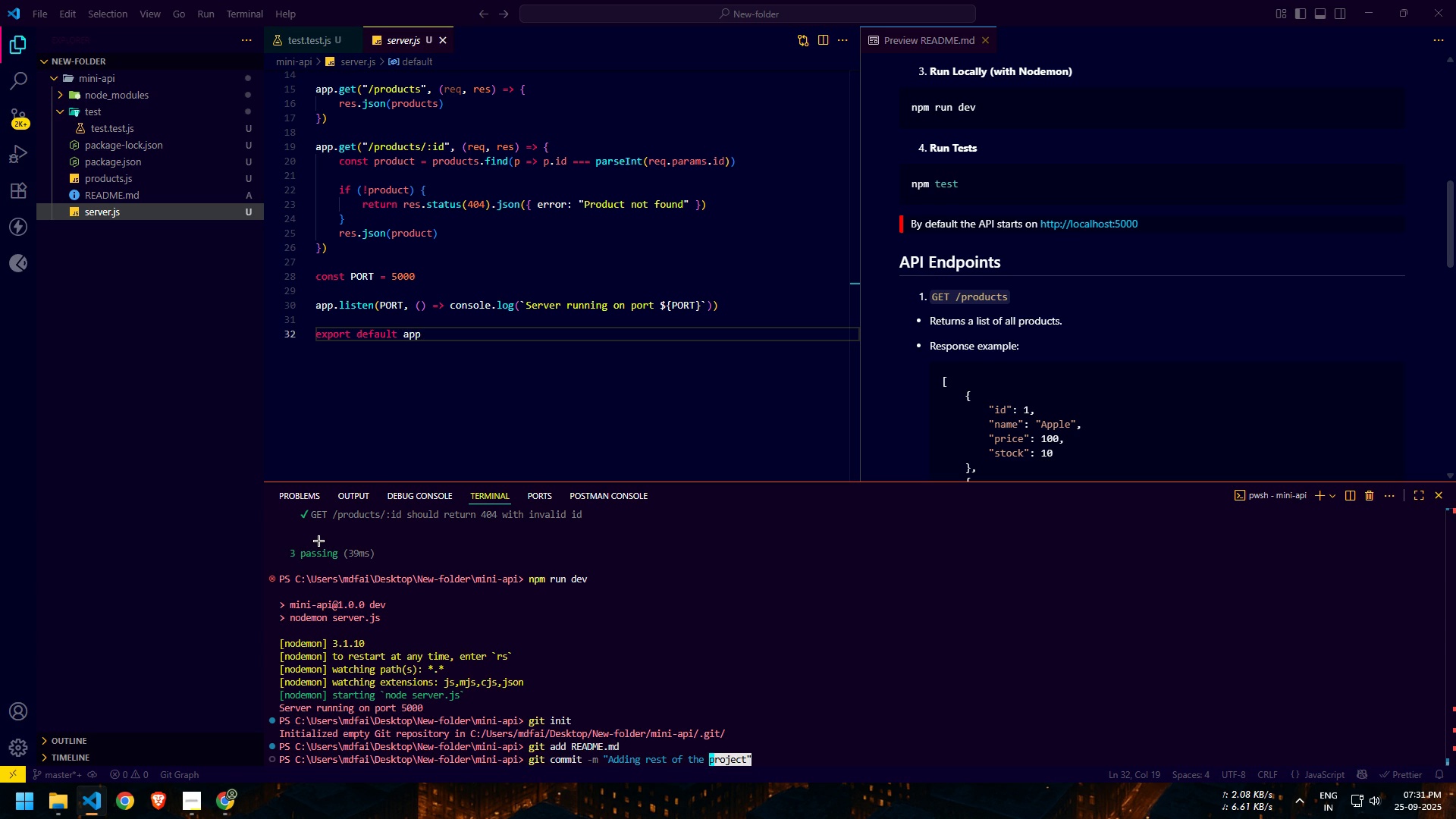 
key(Control+Shift+ArrowLeft)
 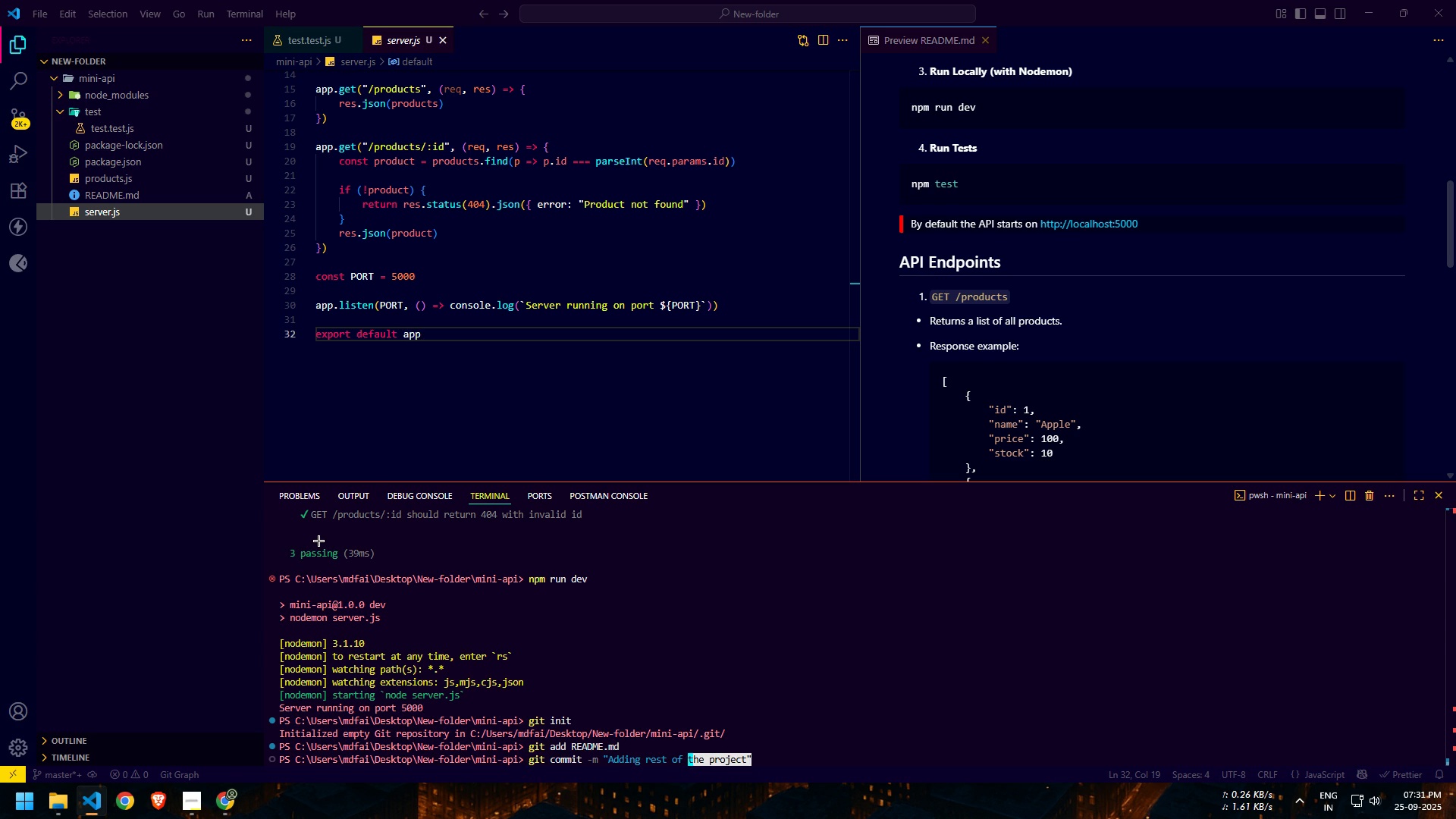 
key(Control+Shift+ArrowLeft)
 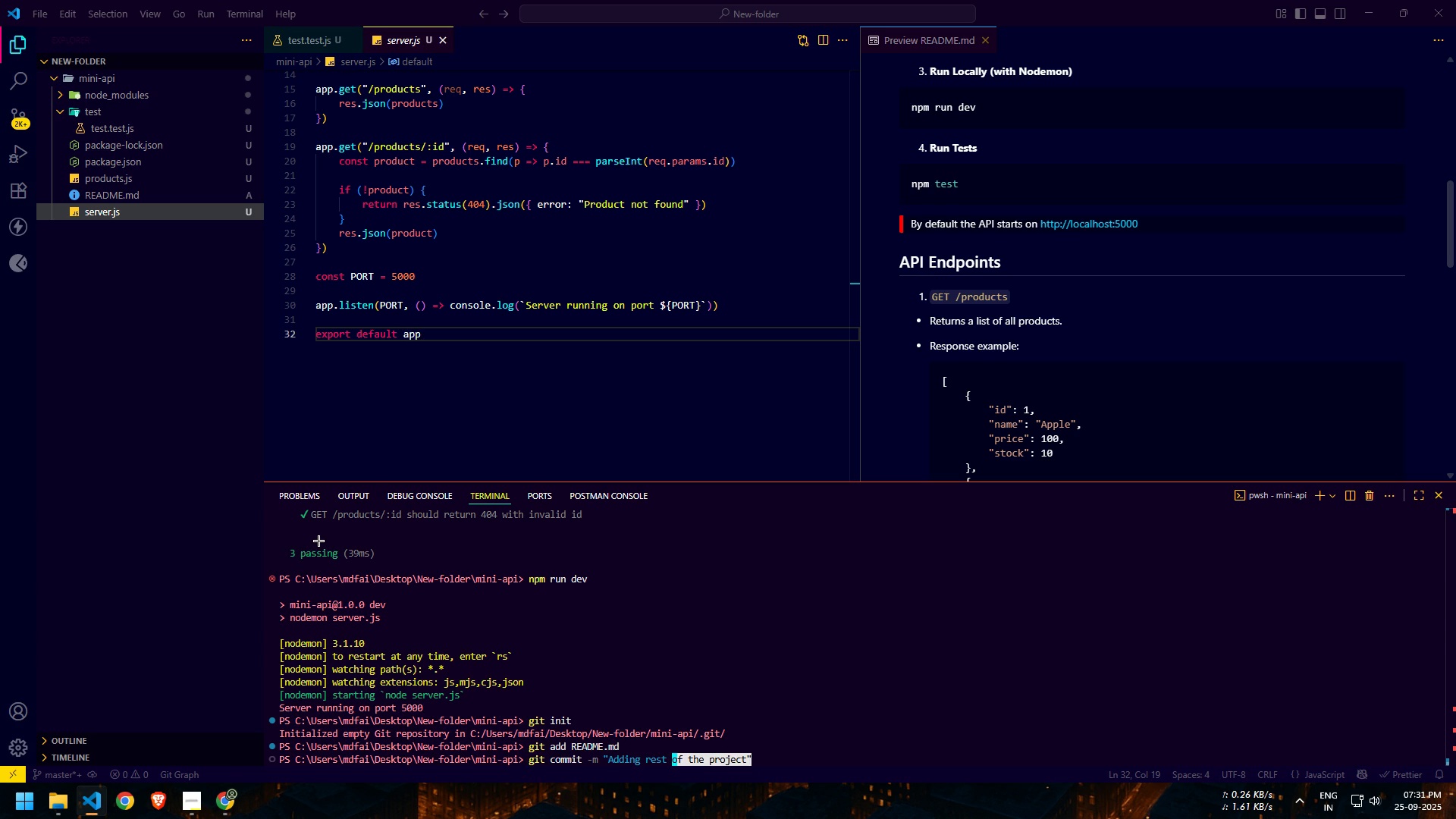 
key(Control+Shift+ArrowLeft)
 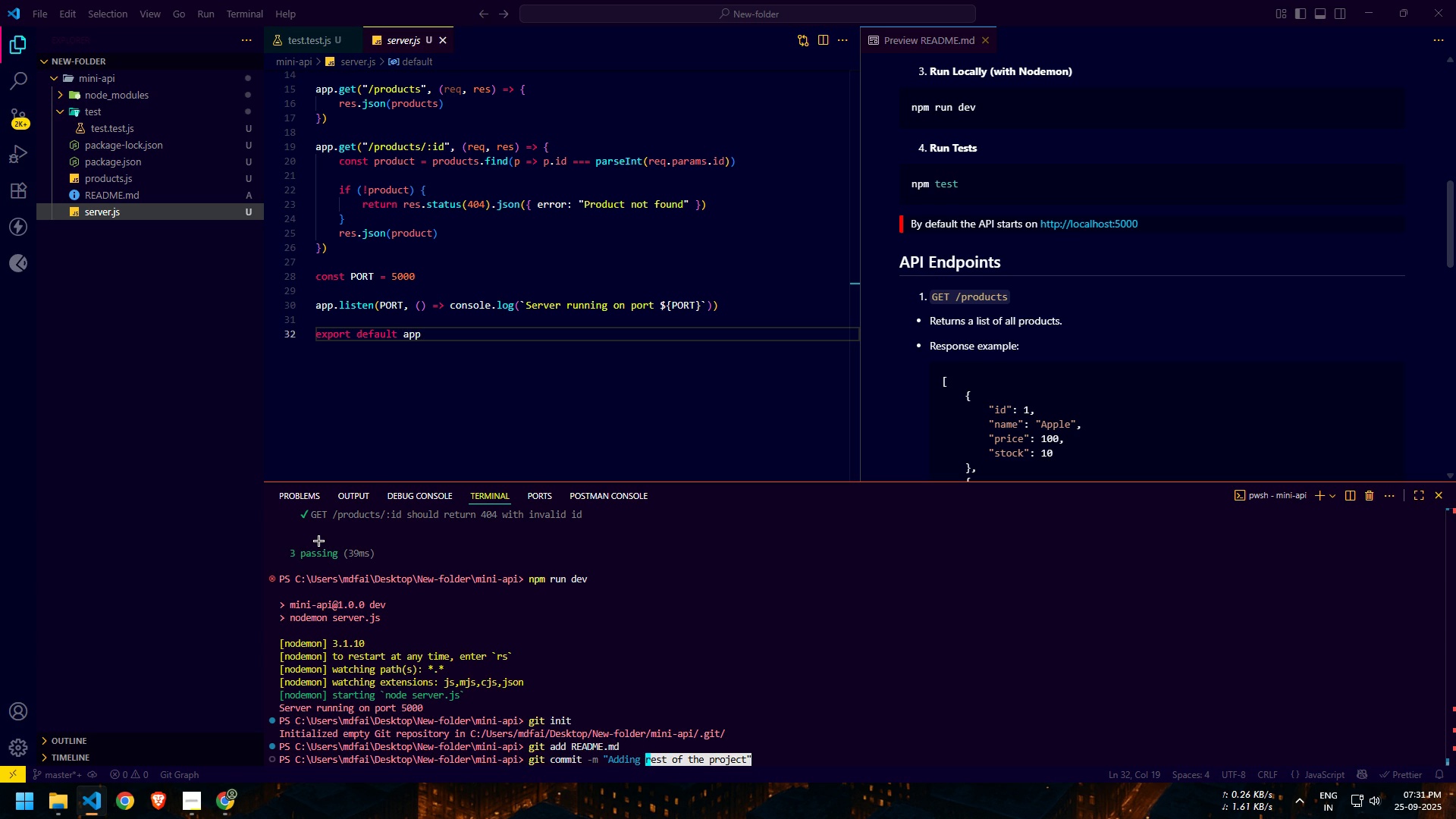 
key(Control+Shift+ArrowLeft)
 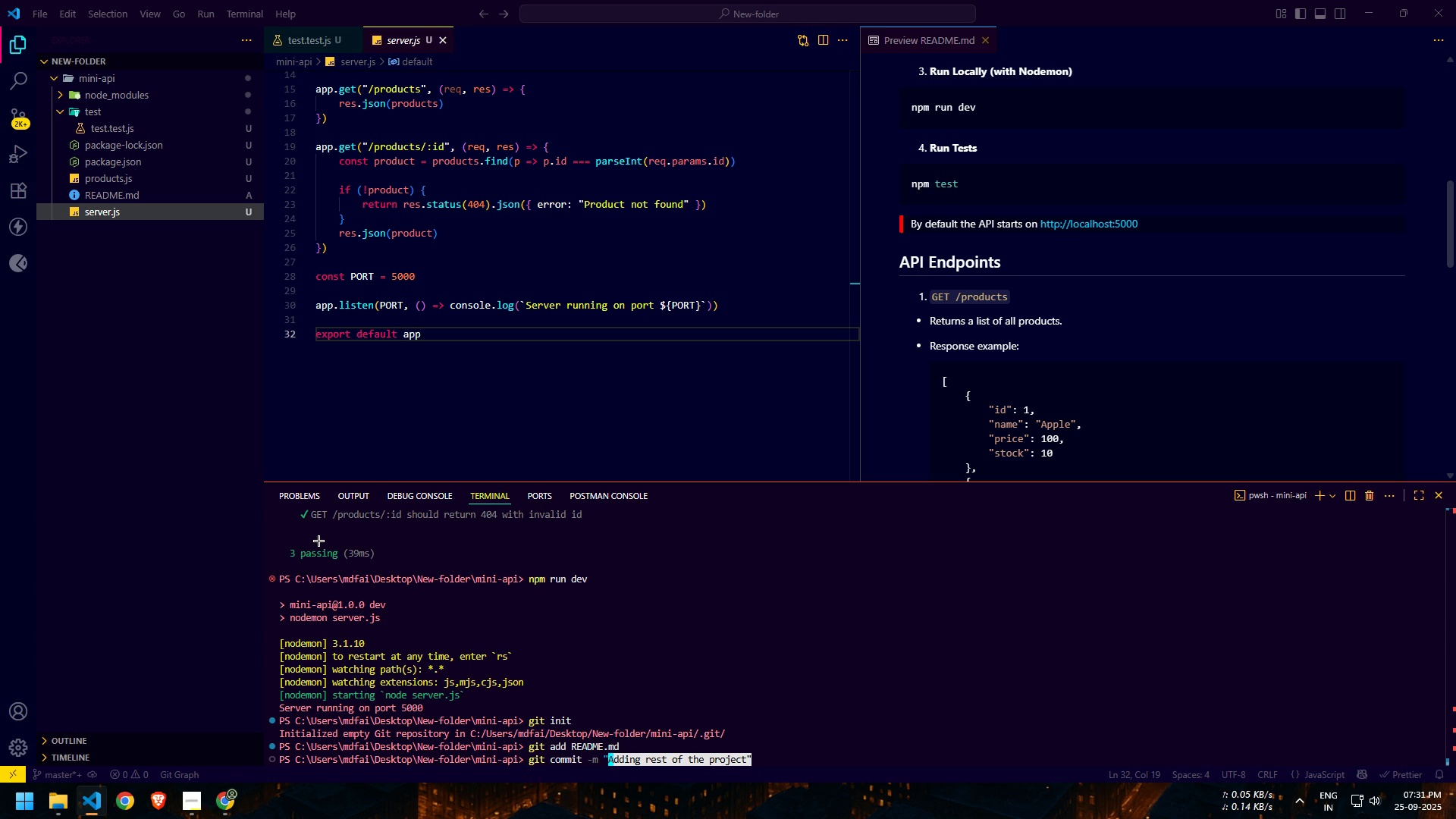 
key(Backspace)
key(Backspace)
type("Added )